 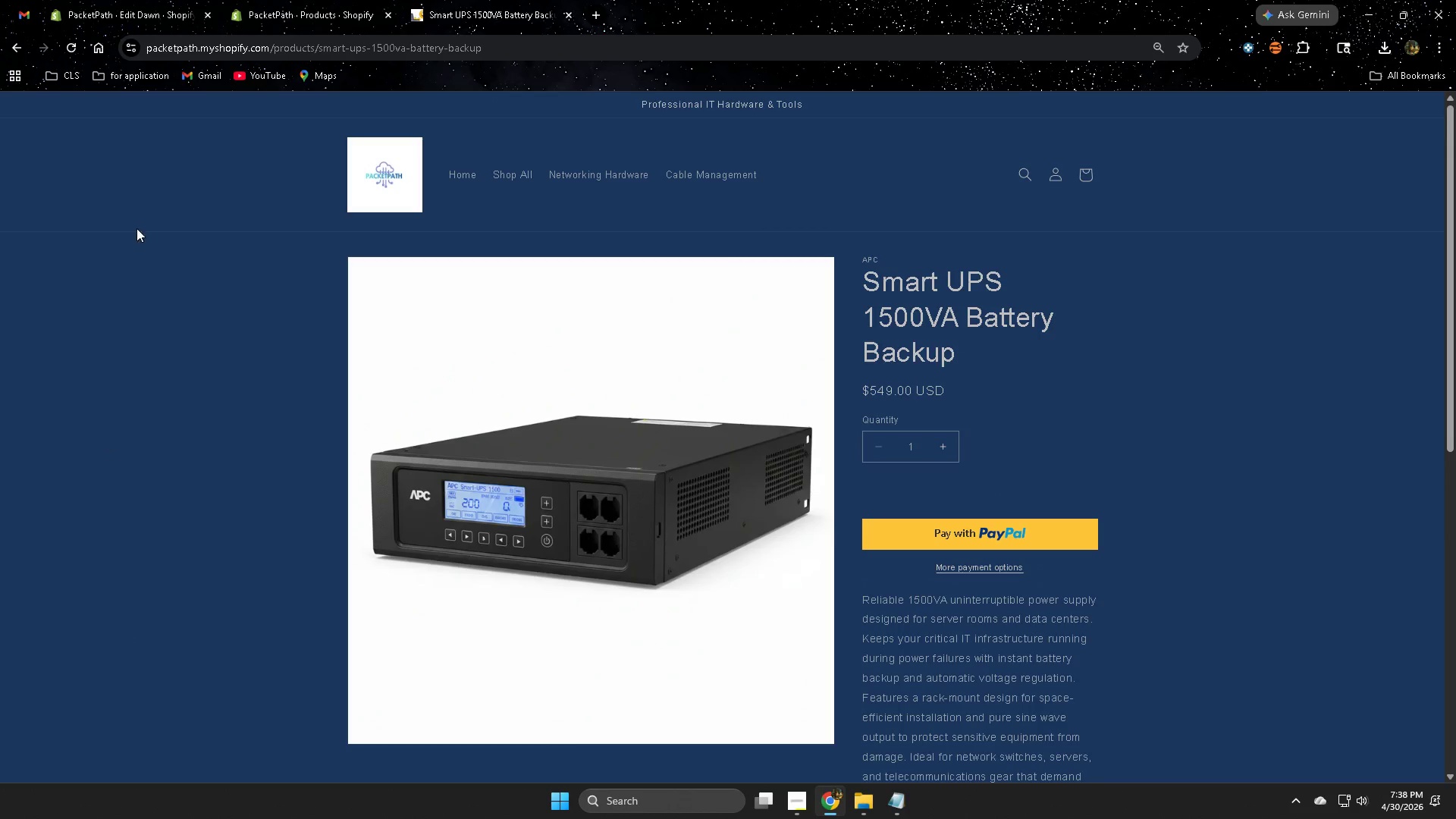 
left_click([298, 17])
 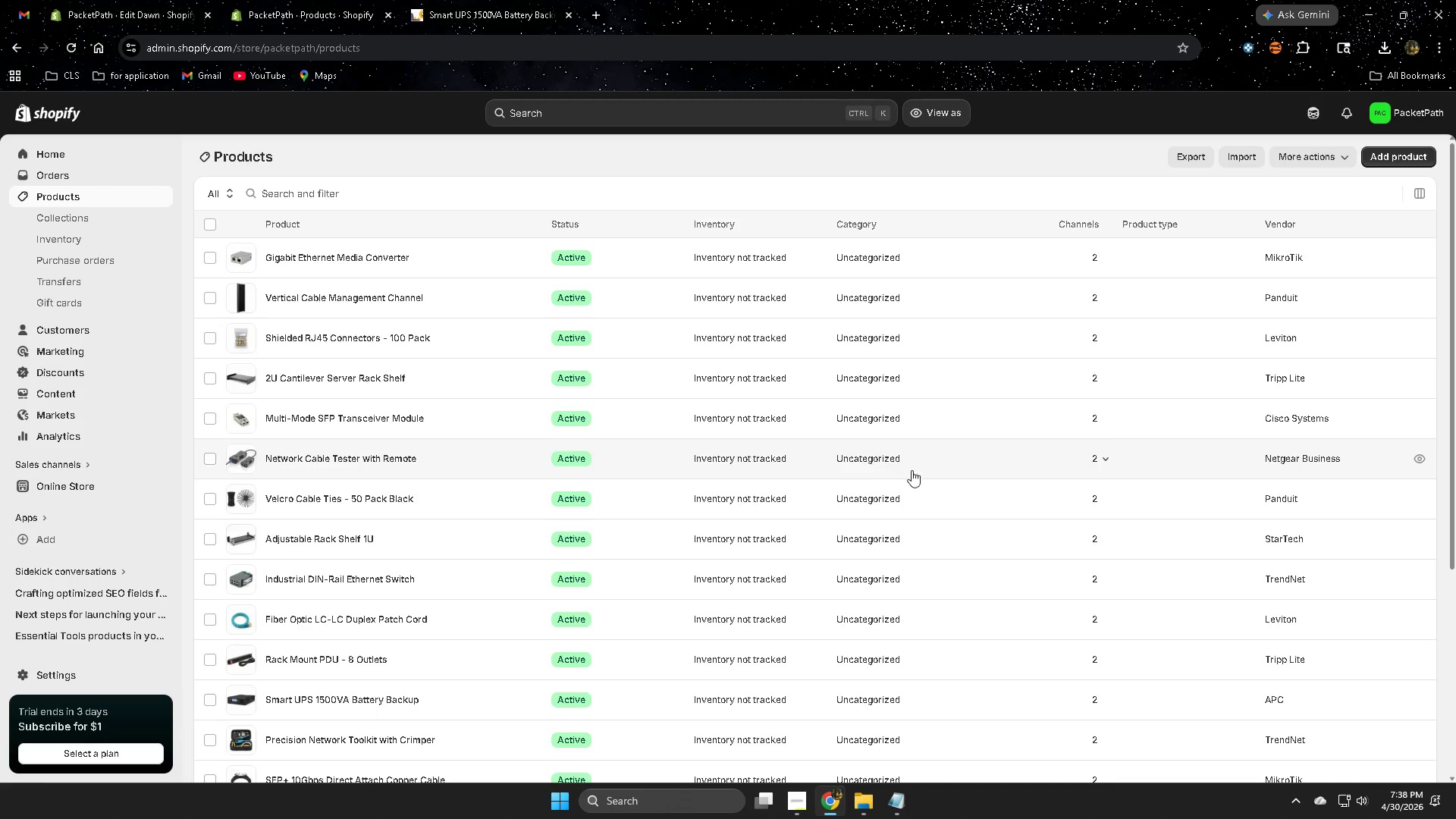 
hold_key(key=ControlLeft, duration=2.06)
scroll: coordinate [1102, 483], scroll_direction: down, amount: 1.0
 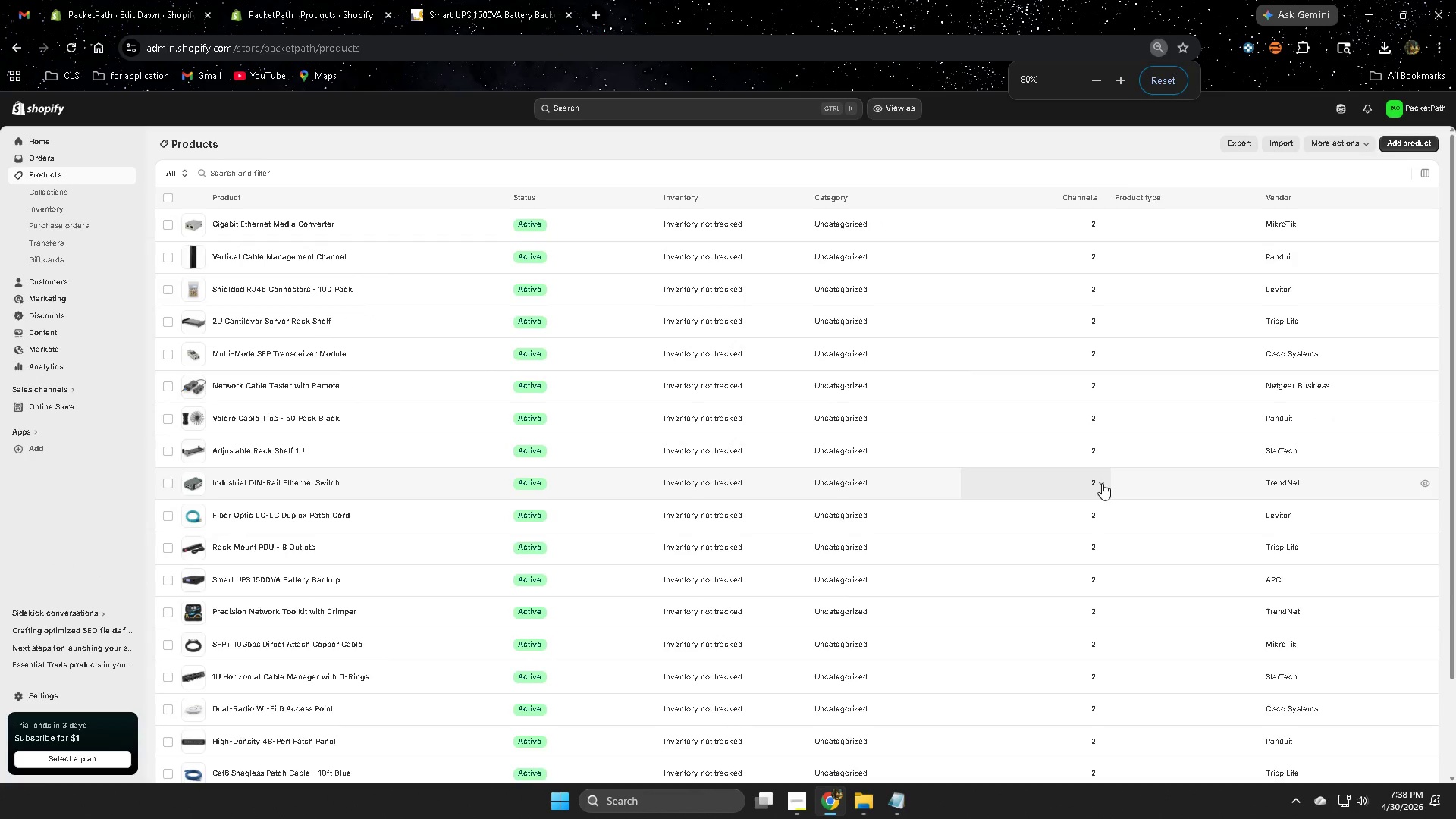 
scroll: coordinate [1102, 483], scroll_direction: none, amount: 0.0
 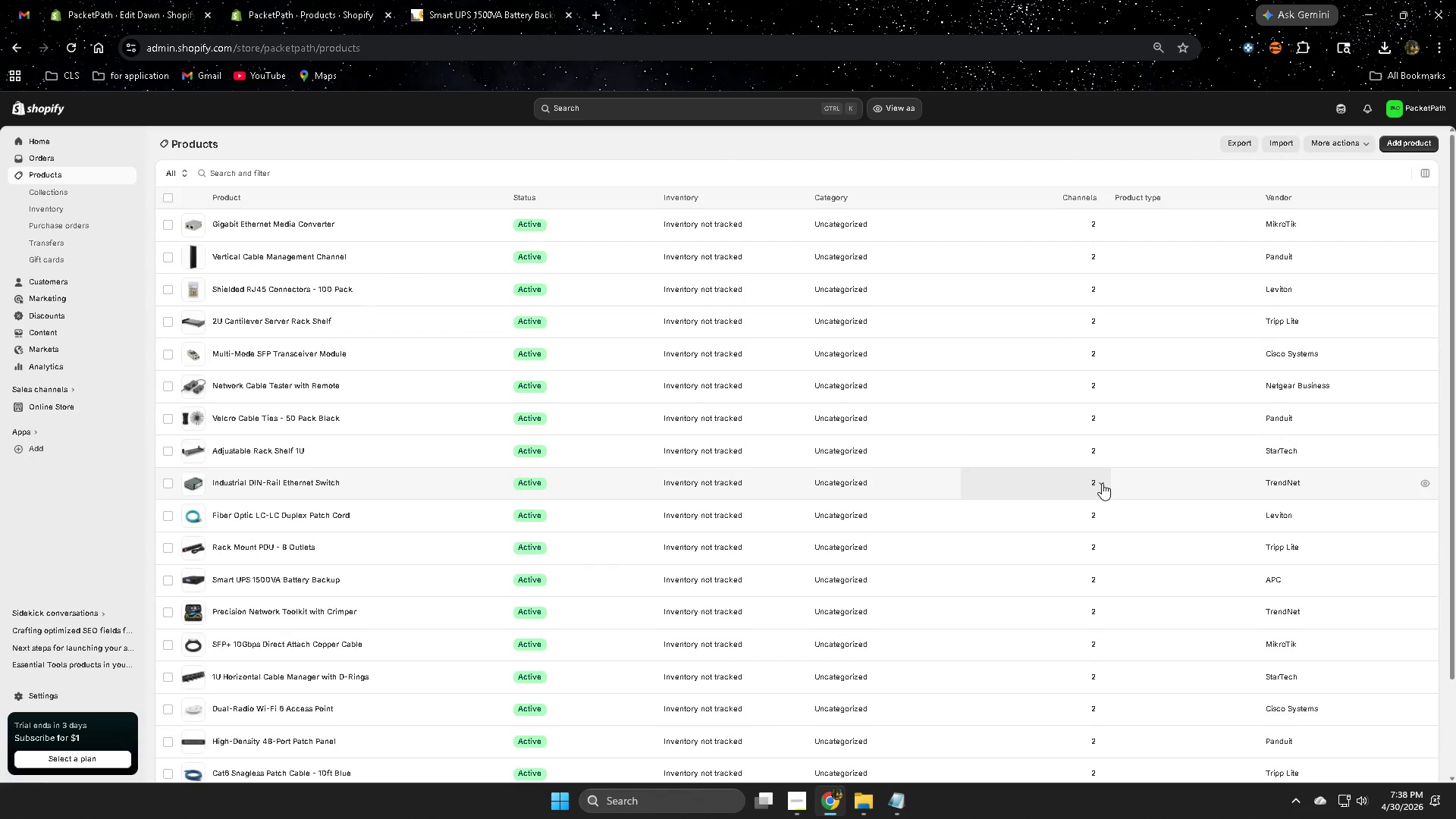 
hold_key(key=ControlLeft, duration=1.33)
 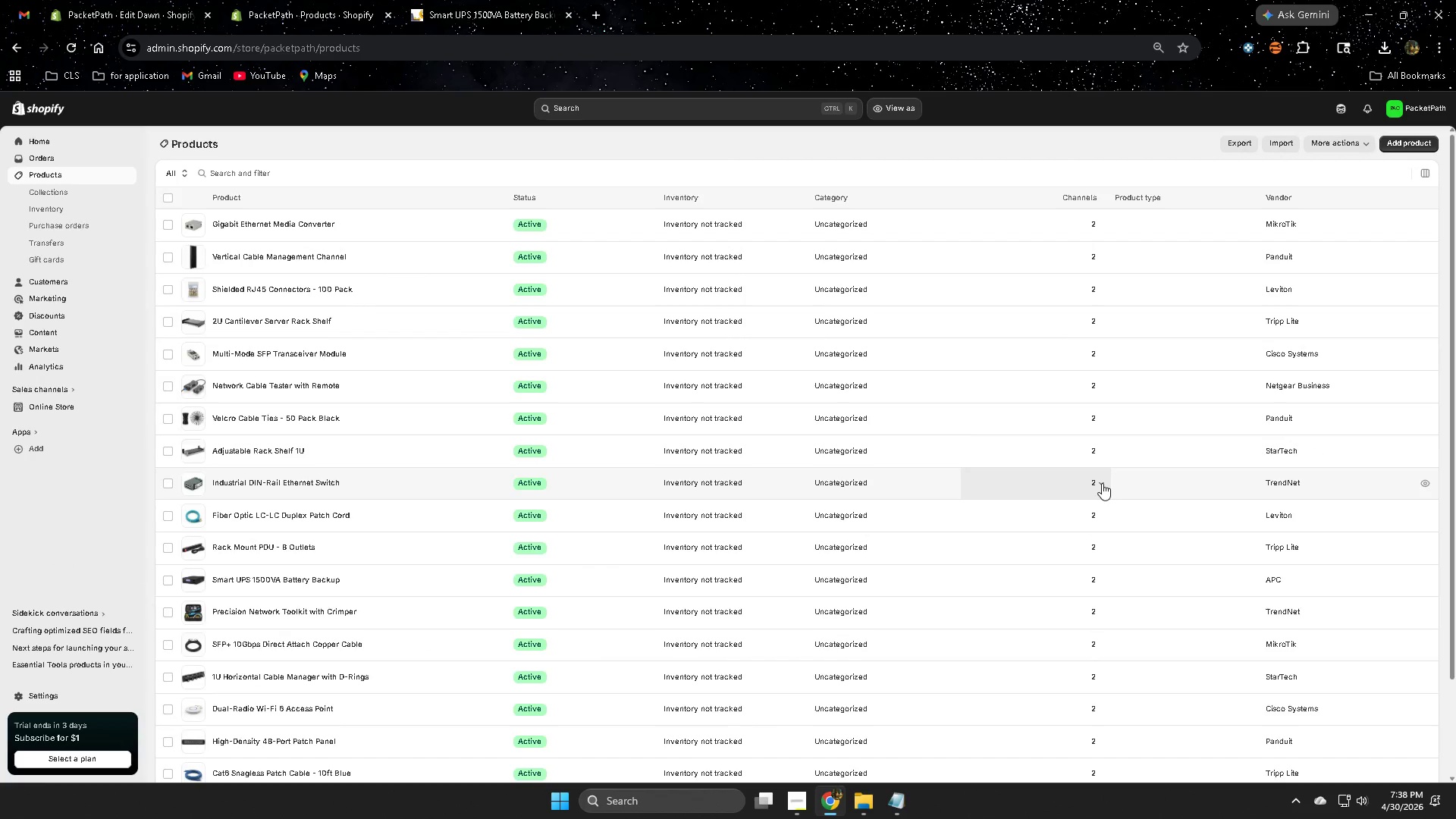 
hold_key(key=ControlLeft, duration=2.17)
scroll: coordinate [1102, 483], scroll_direction: down, amount: 2.0
 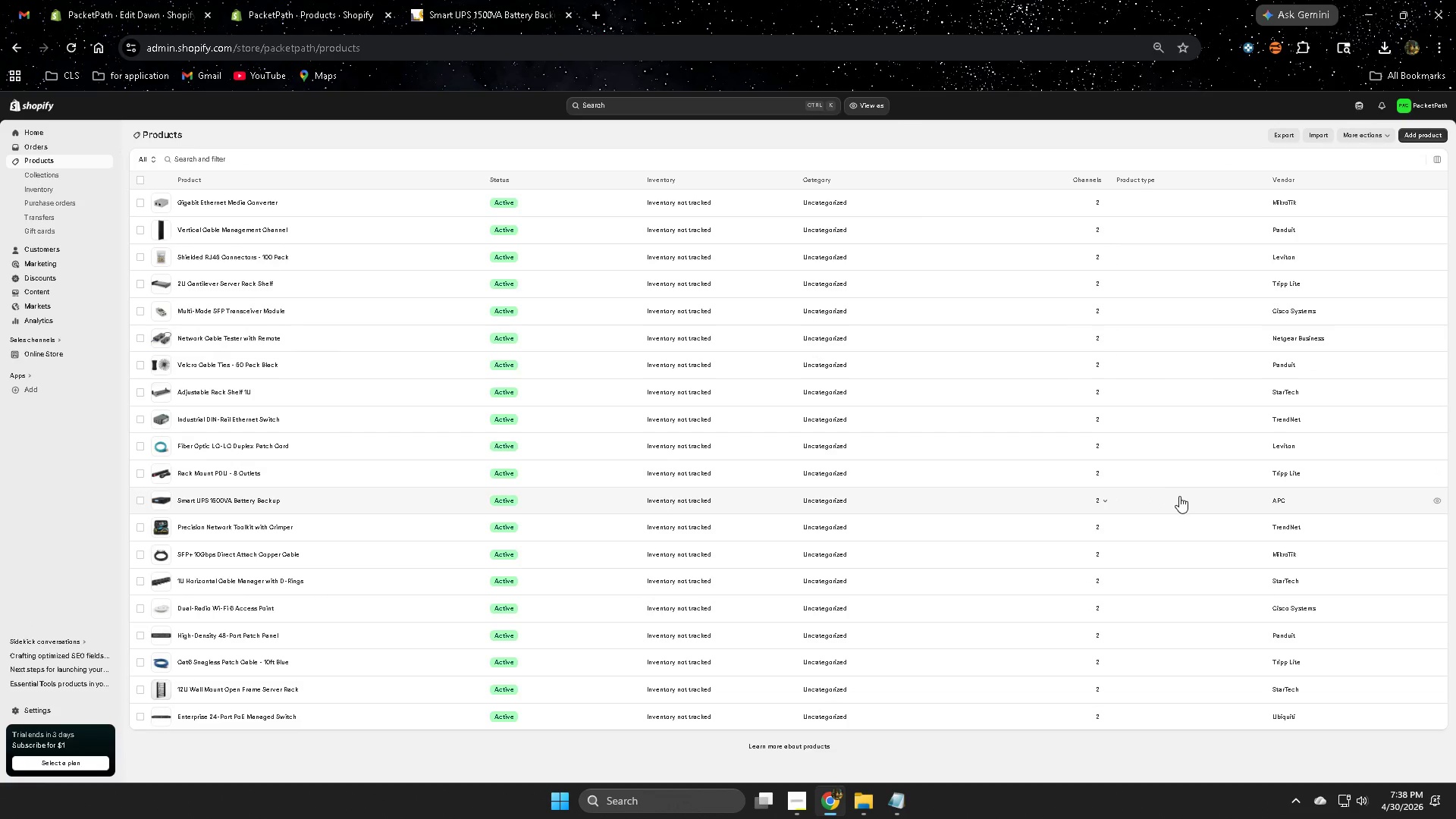 
hold_key(key=ControlLeft, duration=1.11)
scroll: coordinate [1179, 496], scroll_direction: up, amount: 1.0
 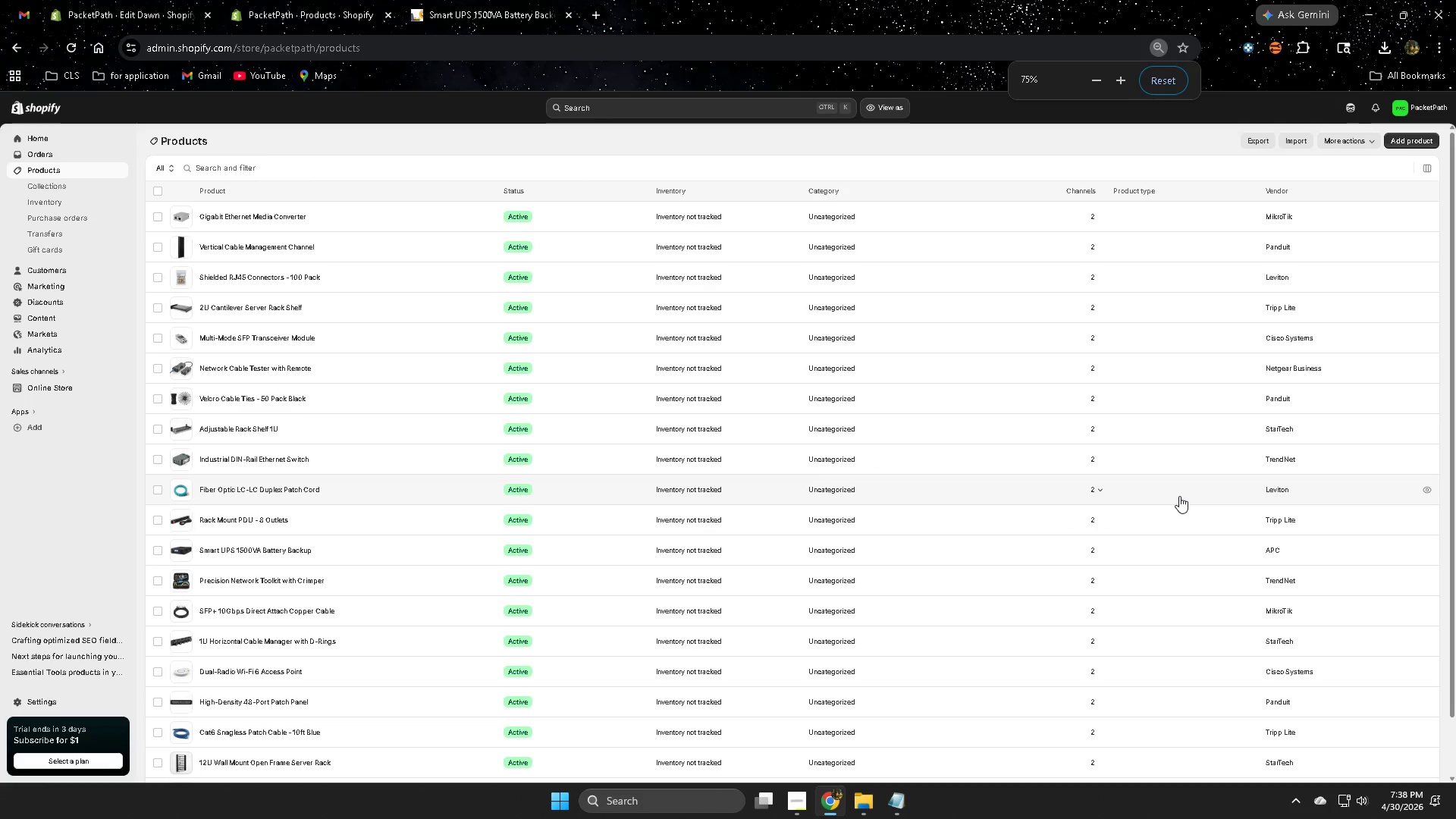 
hold_key(key=ControlLeft, duration=0.52)
scroll: coordinate [1179, 496], scroll_direction: down, amount: 1.0
 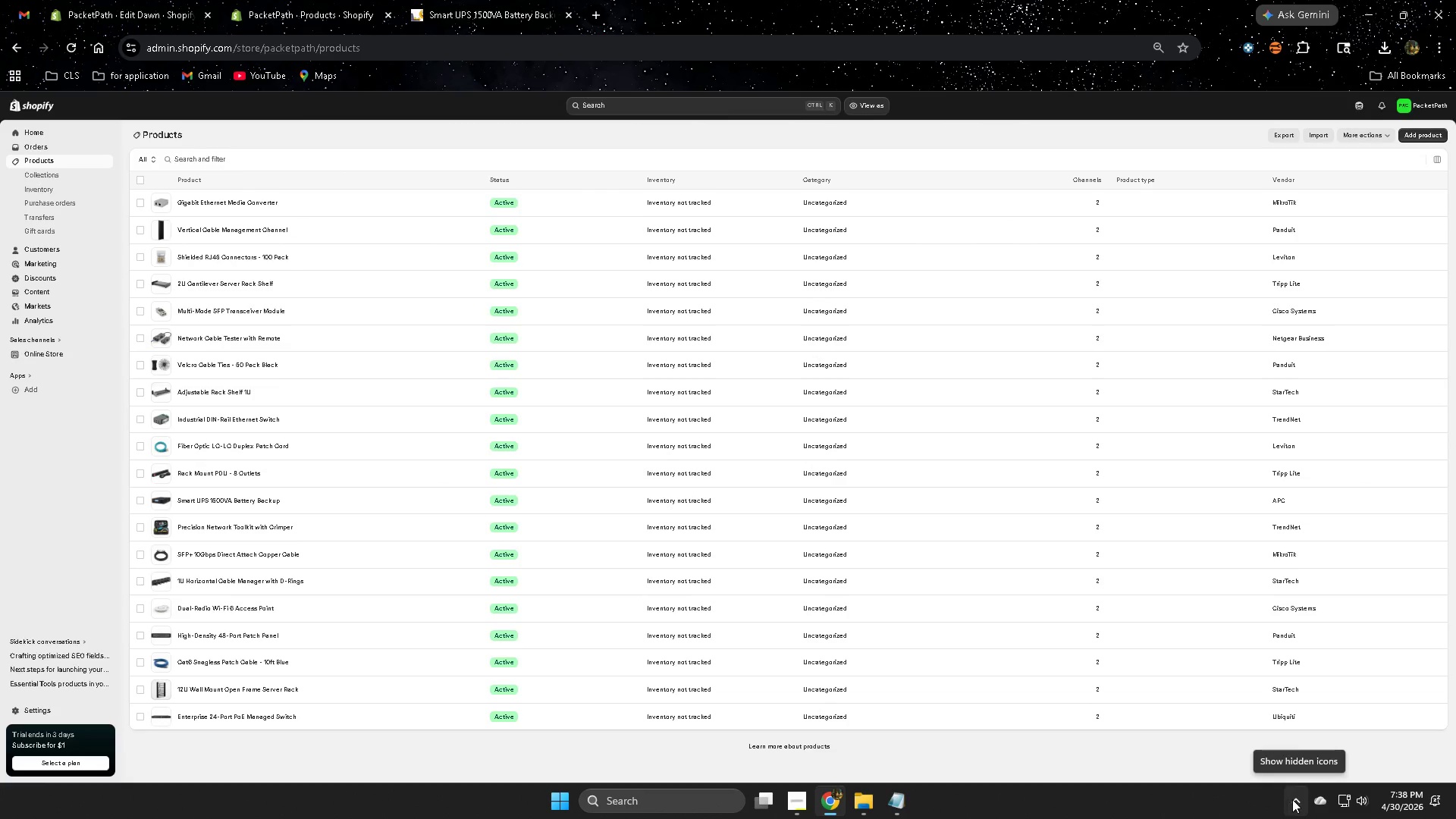 
left_click([1301, 802])
 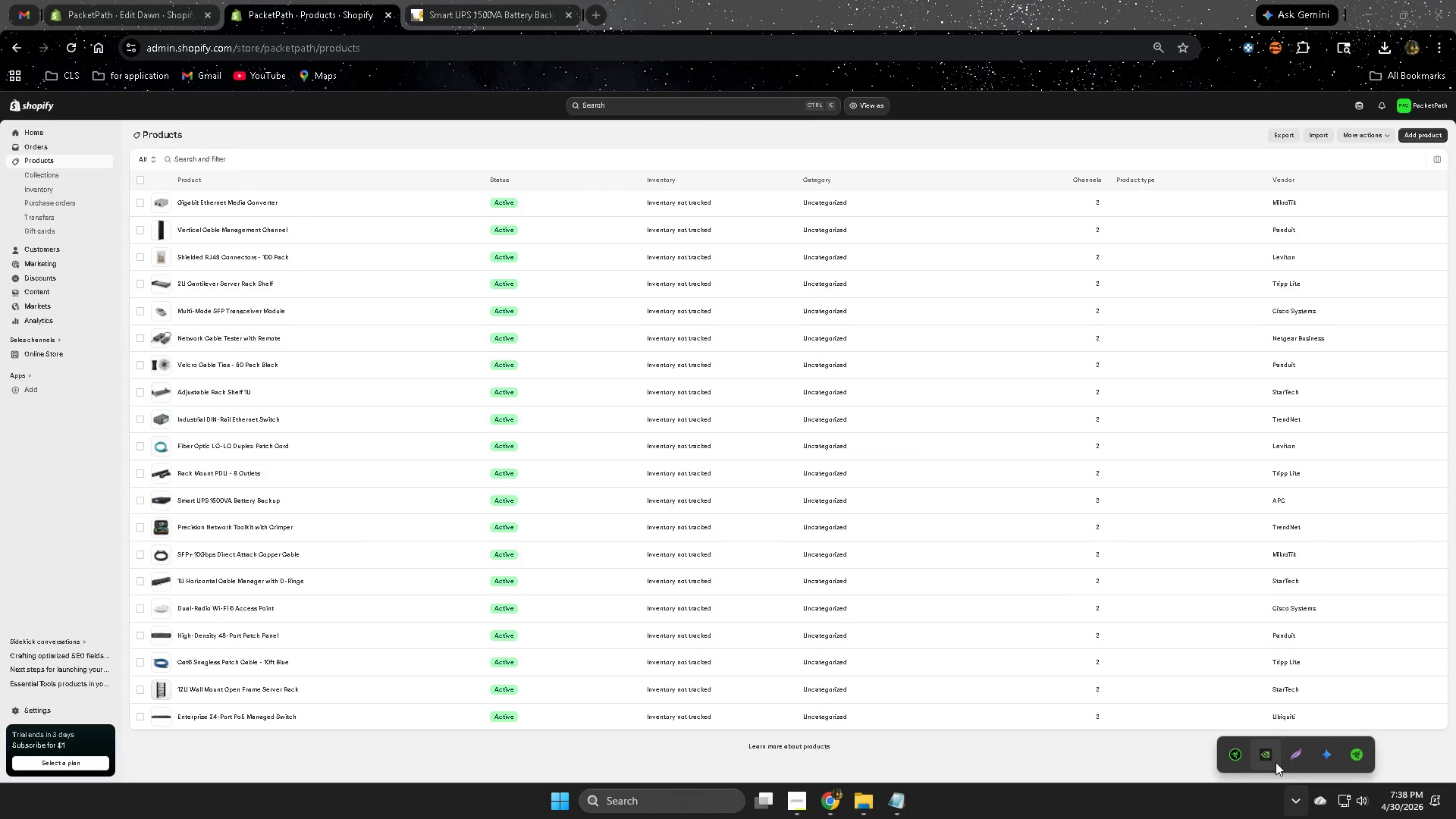 
left_click([1301, 761])
 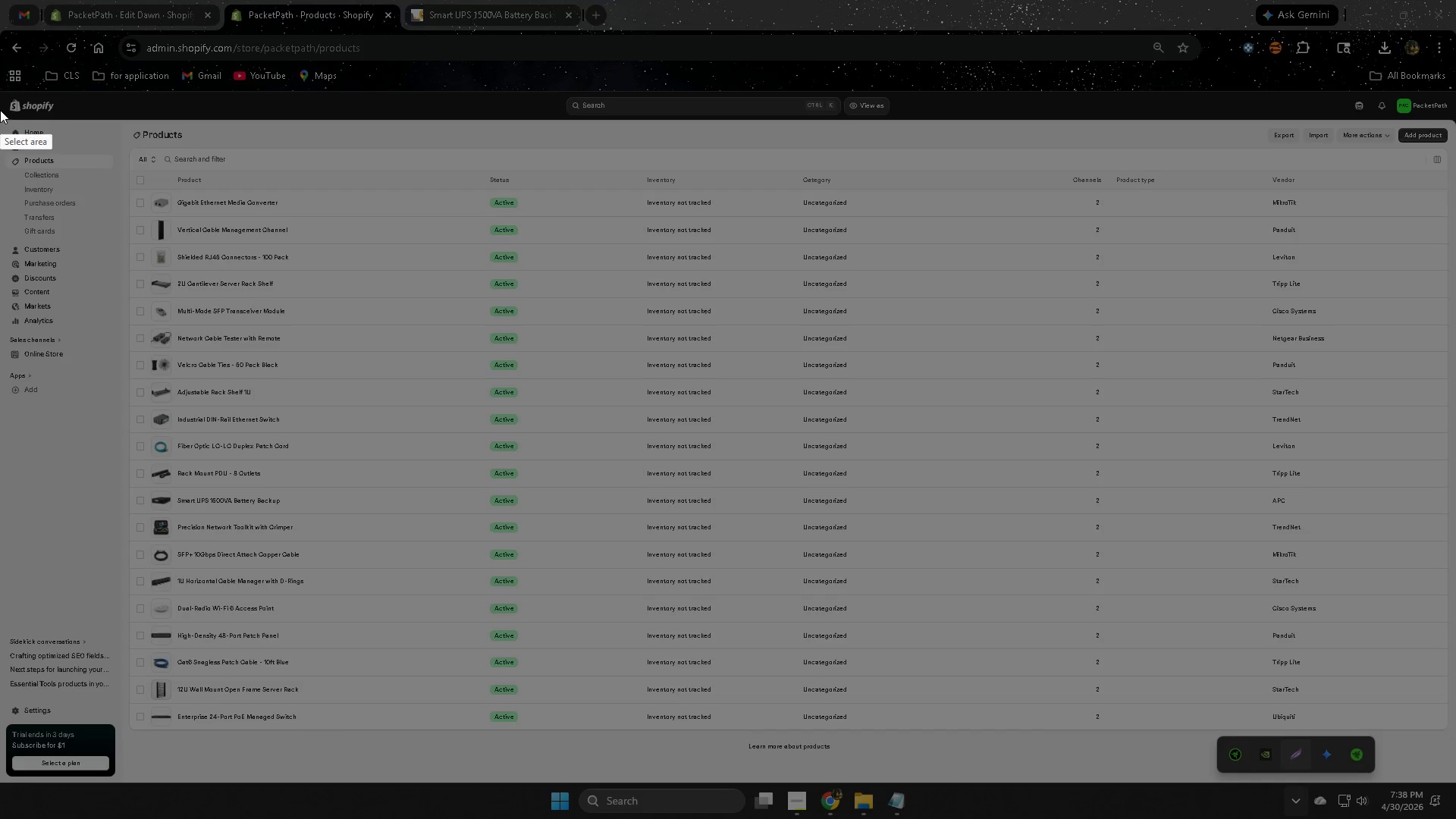 
left_click_drag(start_coordinate=[3, 92], to_coordinate=[1452, 782])
 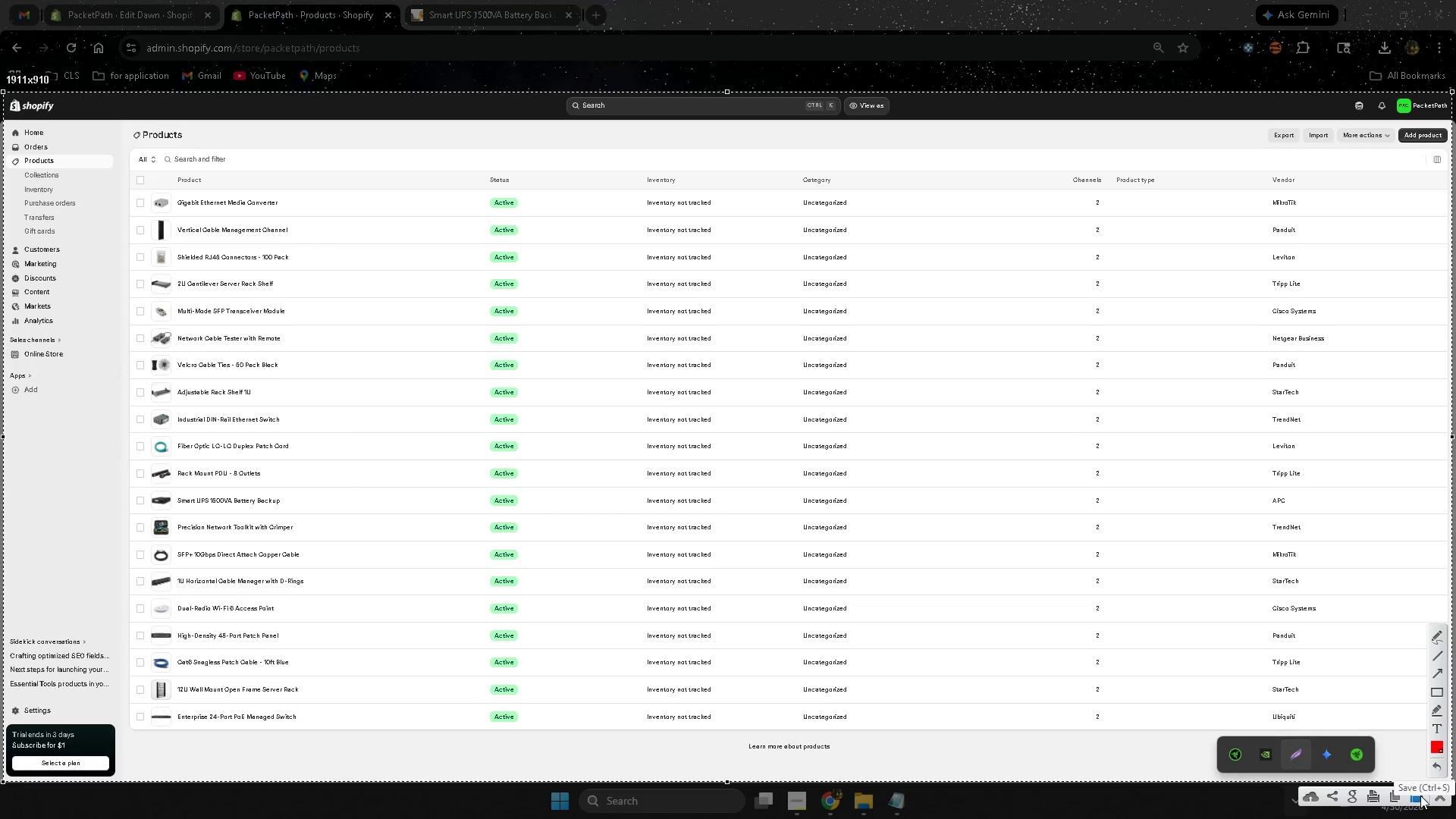 
left_click([1420, 795])
 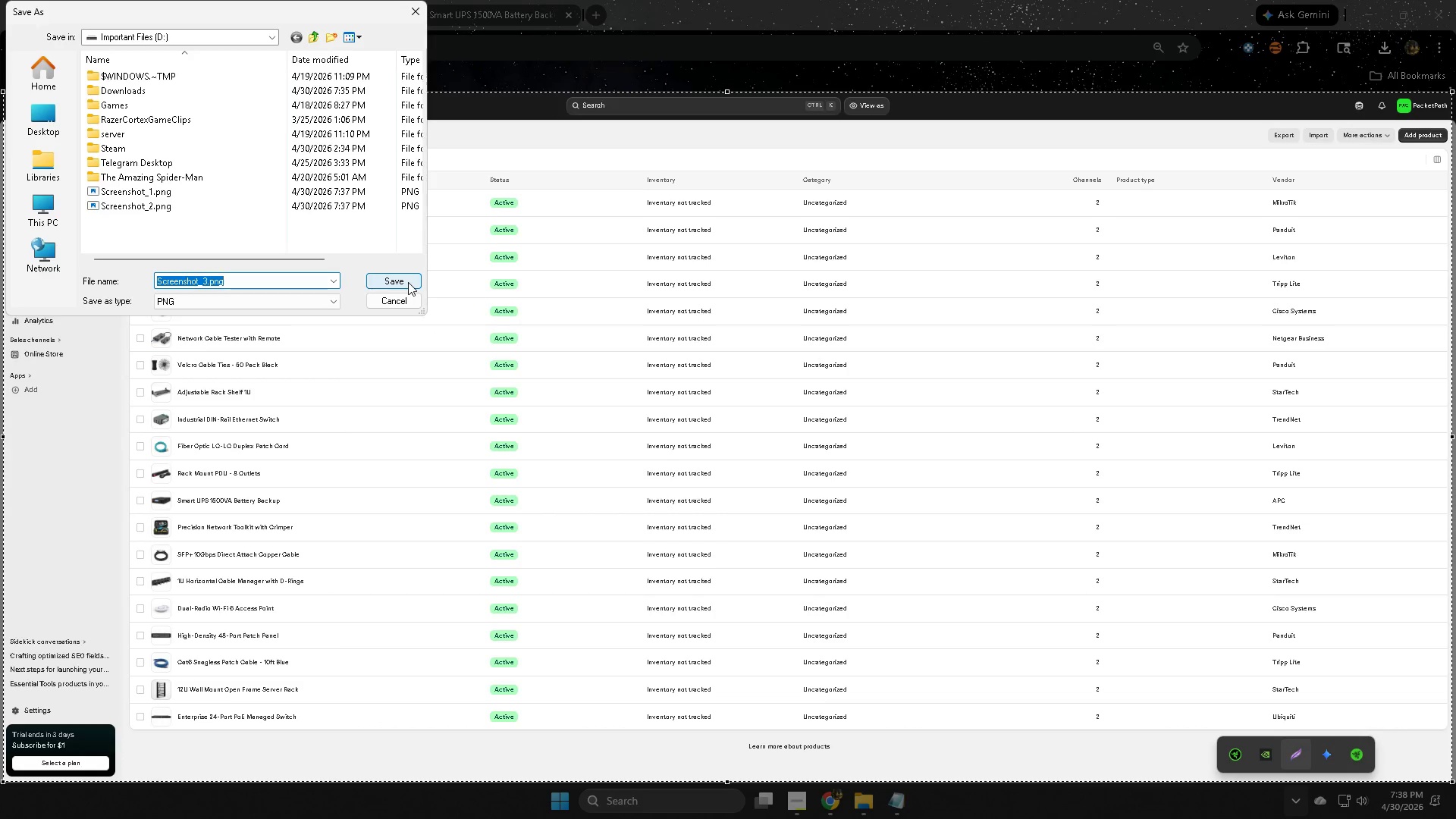 
left_click([408, 282])
 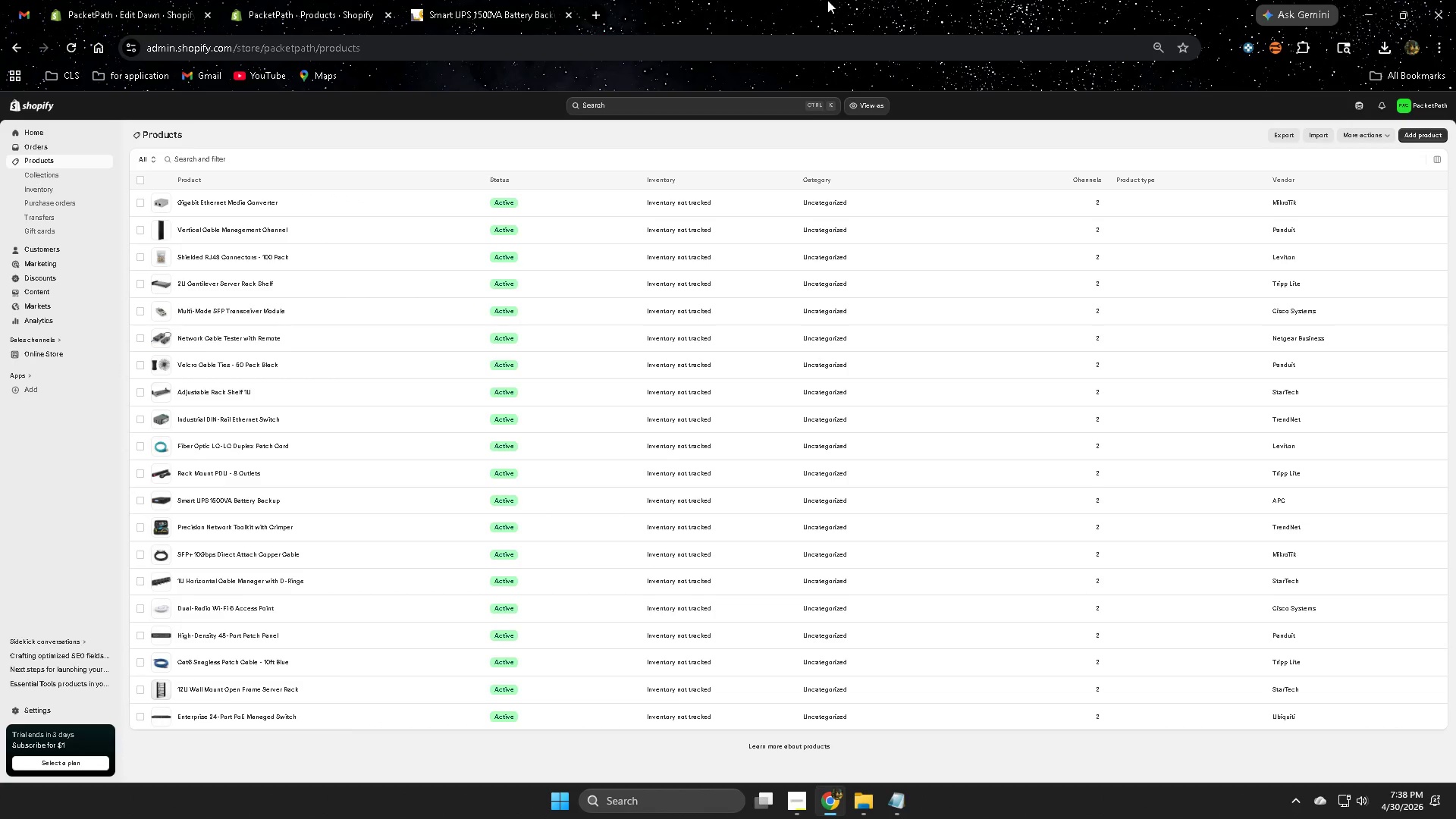 
left_click([828, 0])
 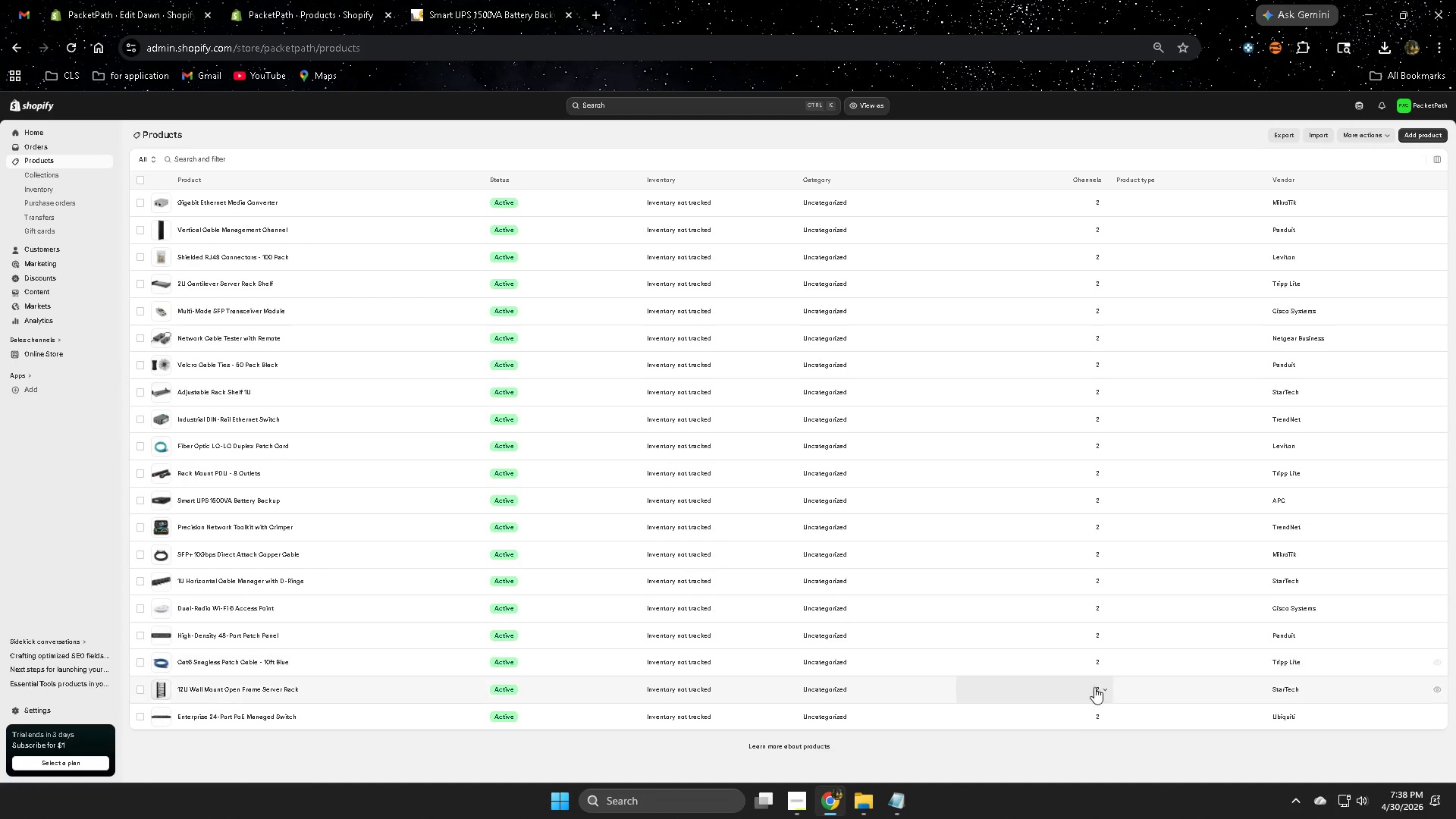 
hold_key(key=ControlLeft, duration=3.0)
scroll: coordinate [1082, 644], scroll_direction: up, amount: 2.0
 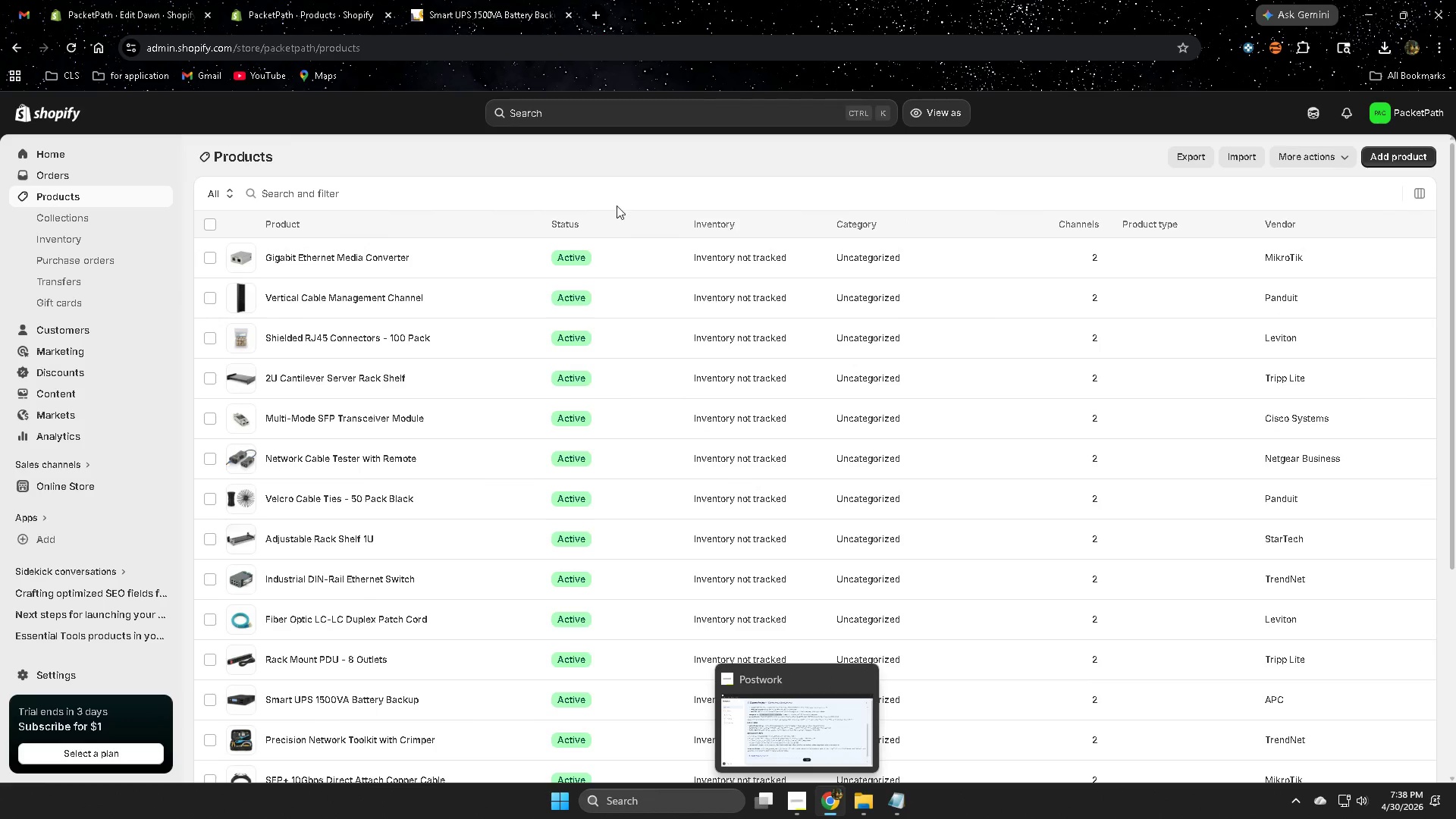 
left_click([792, 807])